 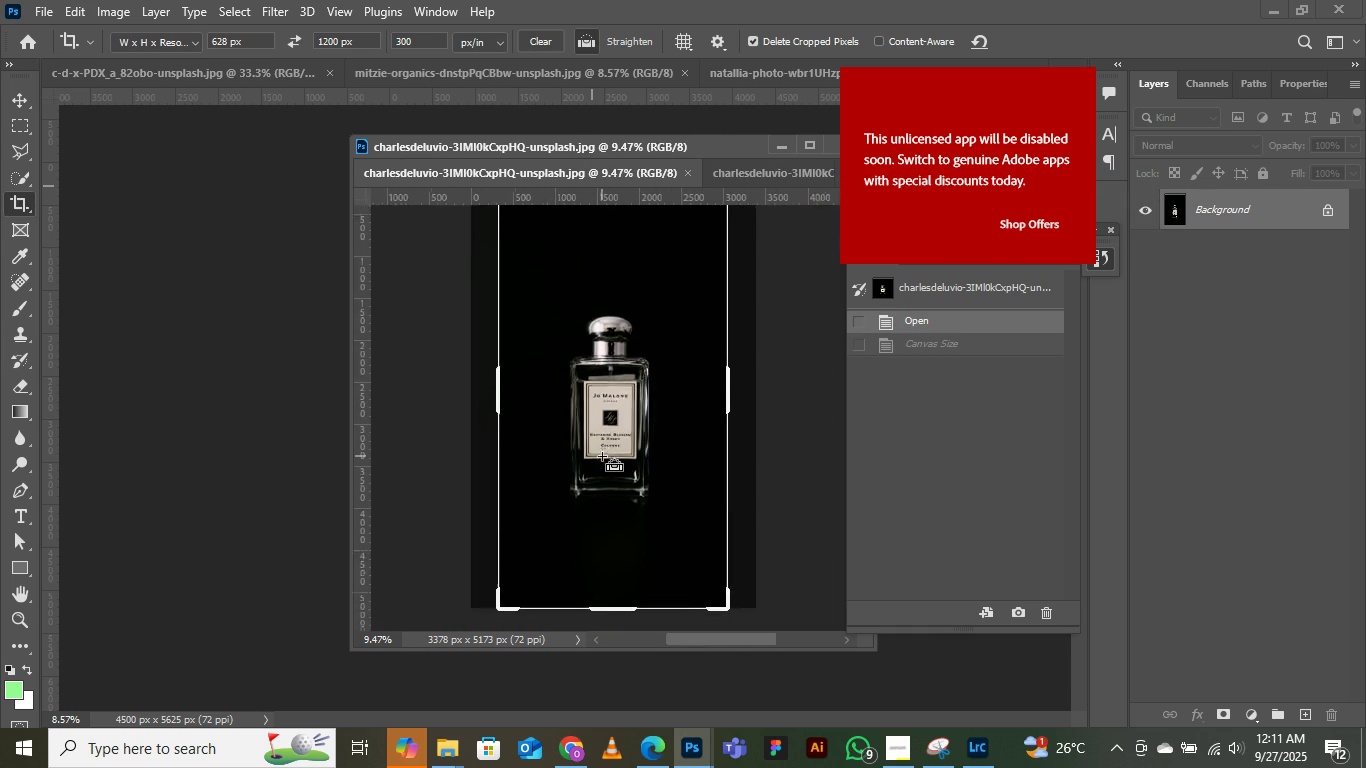 
key(Control+Minus)
 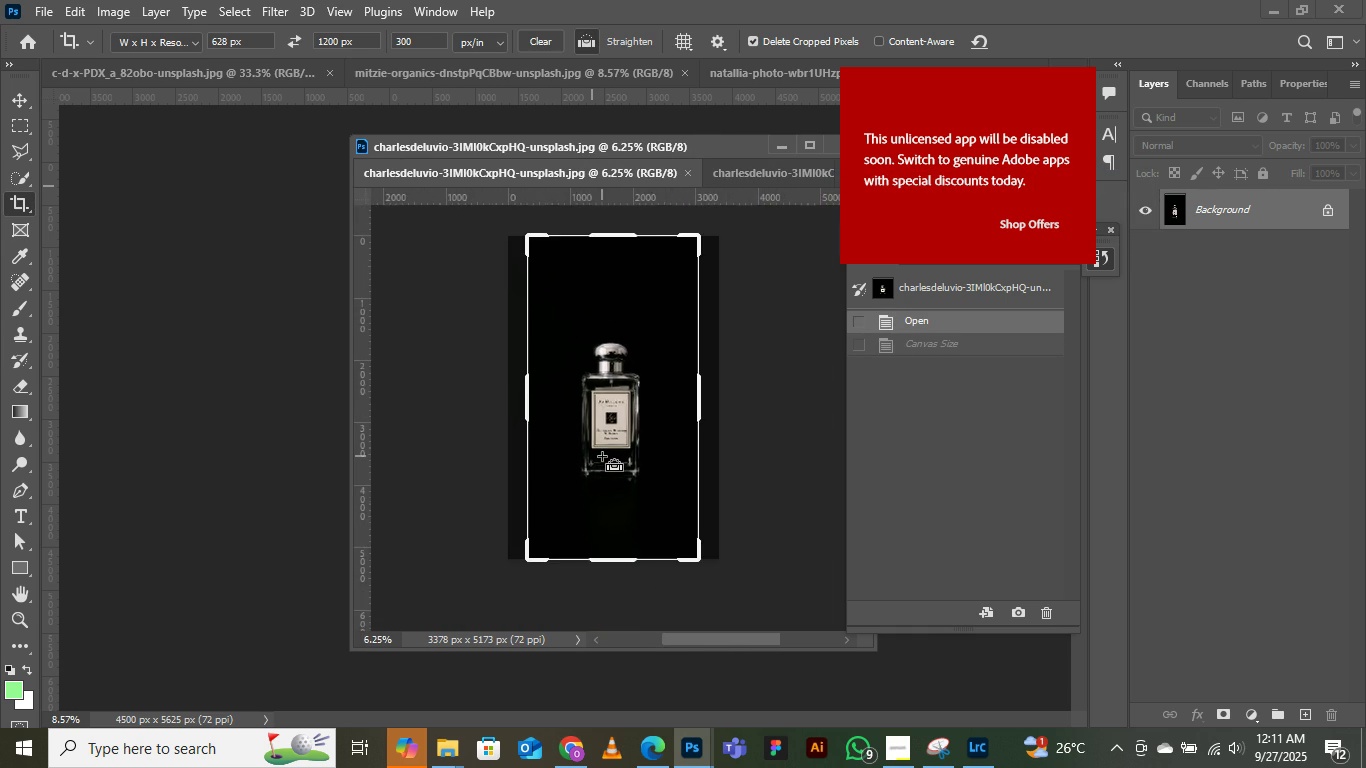 
key(Control+Minus)
 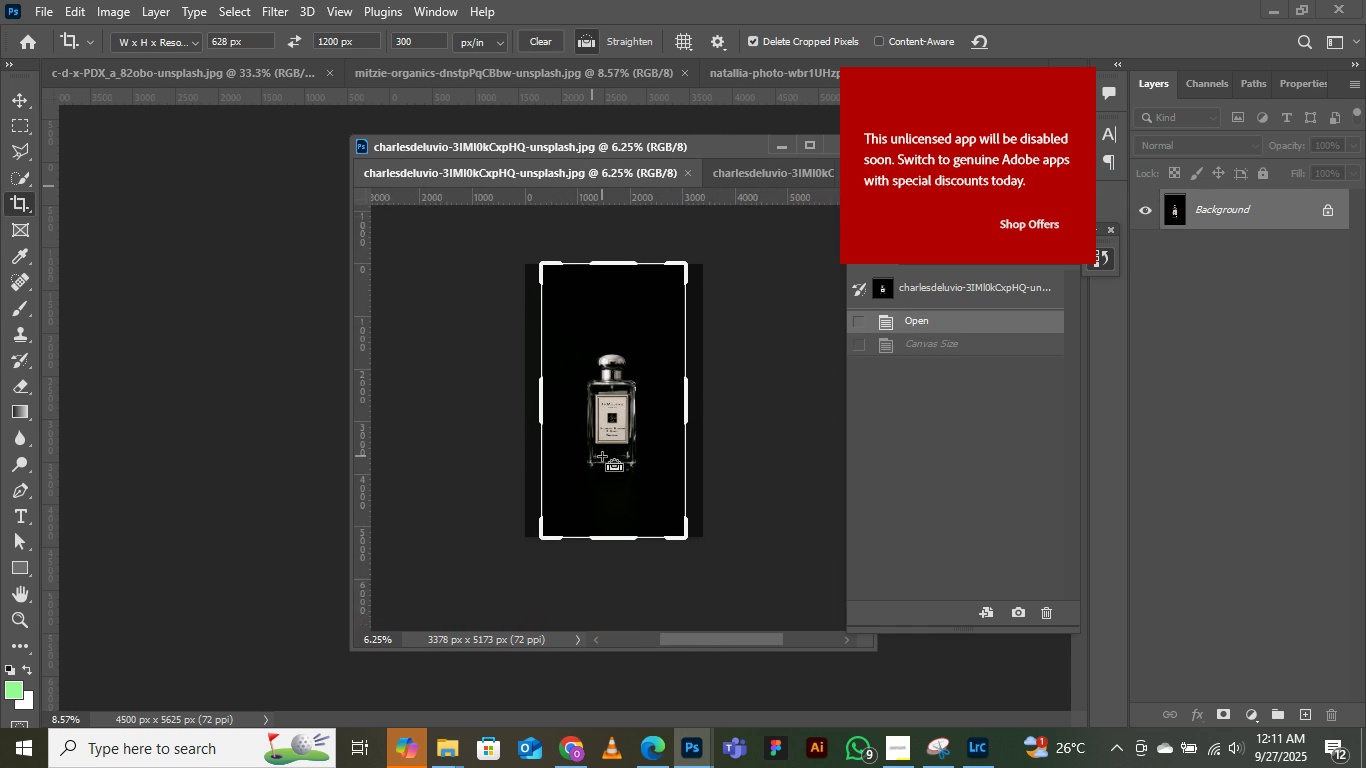 
key(Control+Equal)
 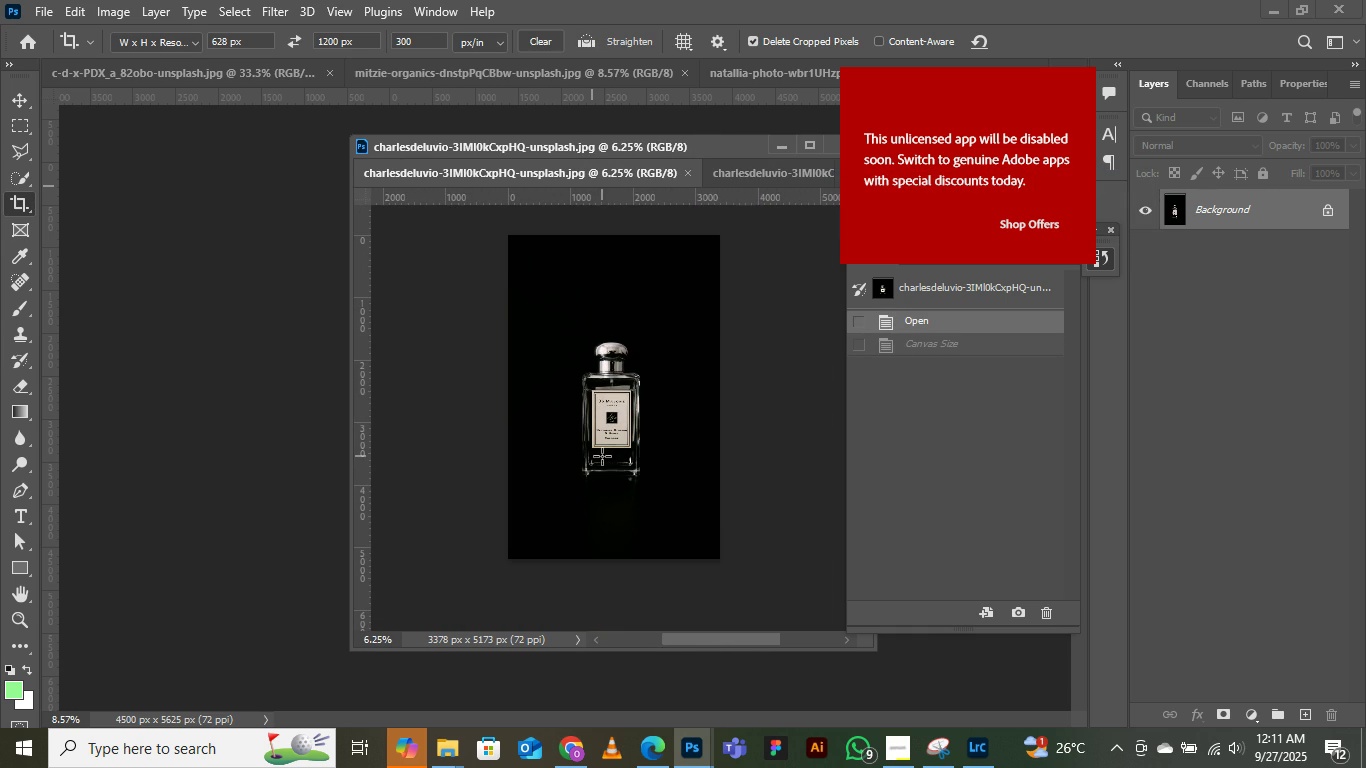 
key(V)